 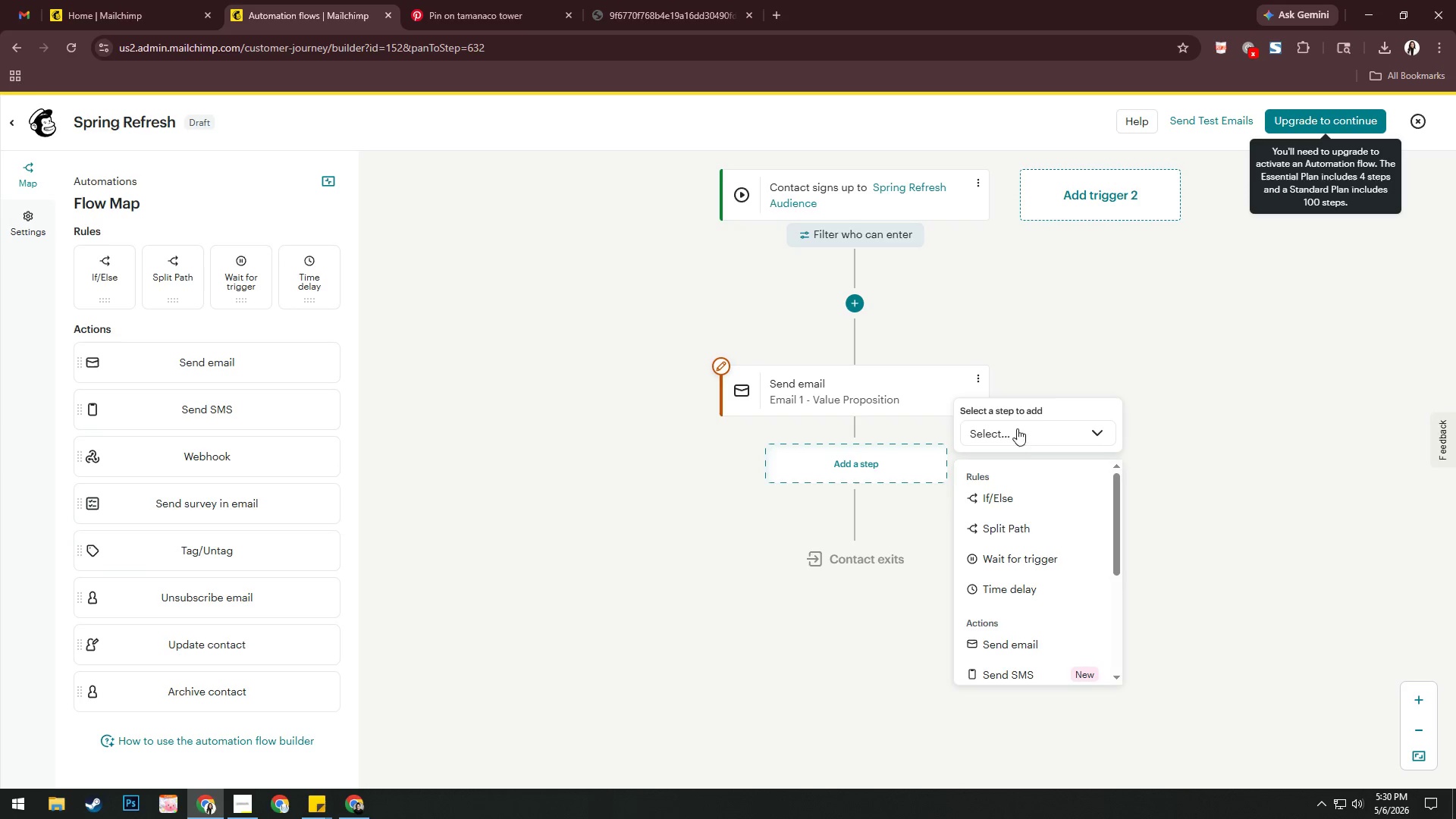 
left_click([1047, 588])
 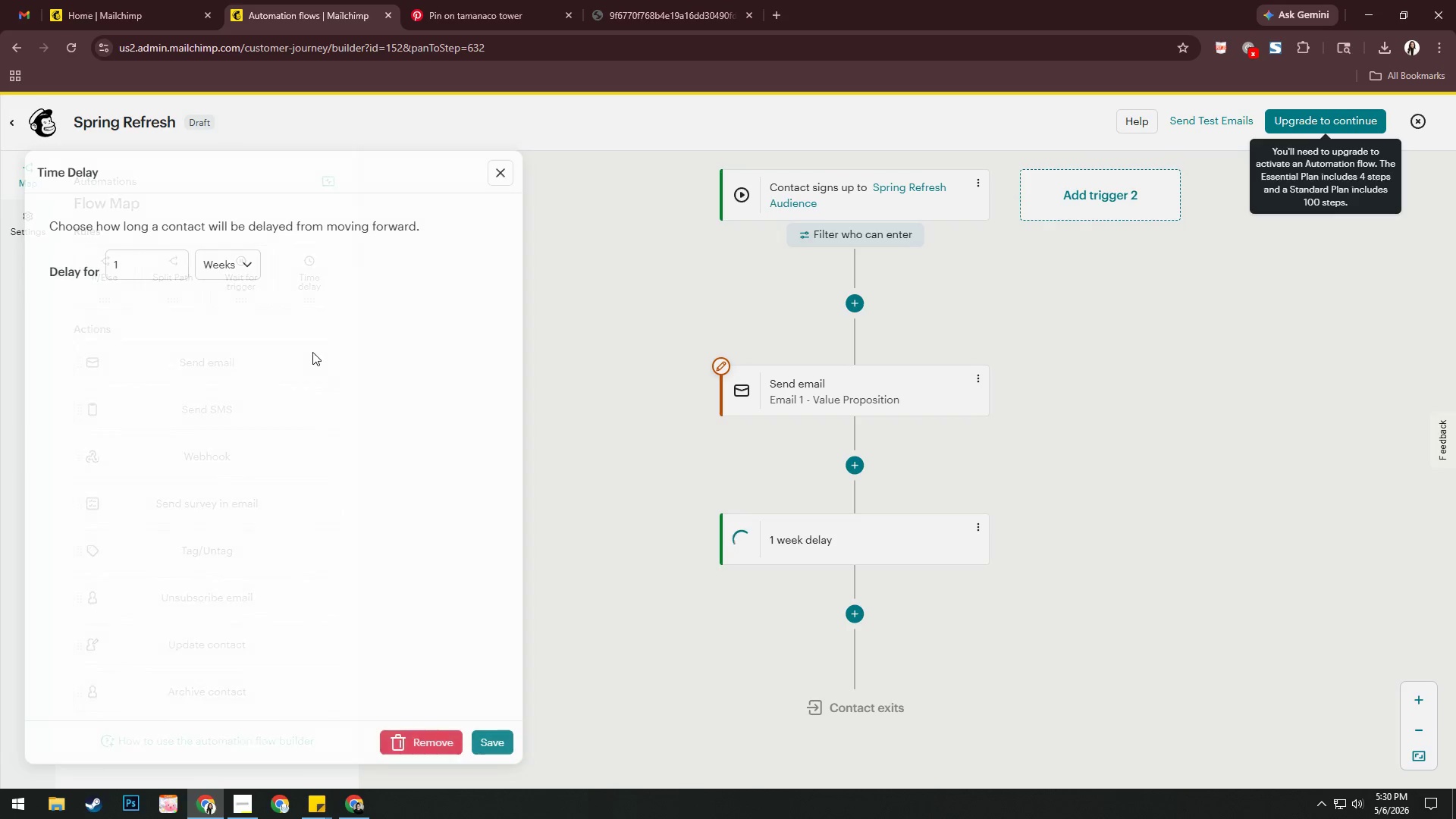 
left_click([146, 264])
 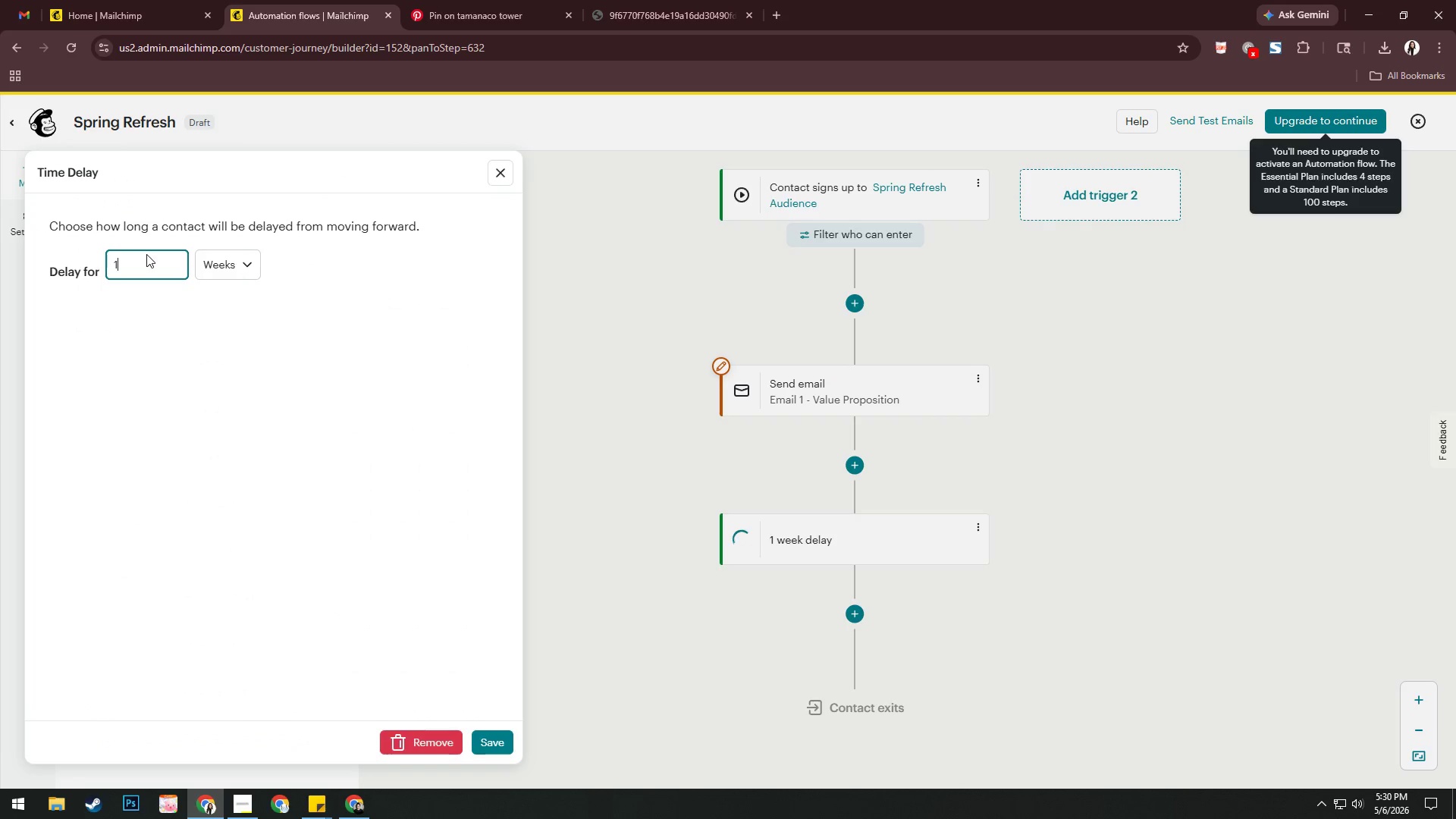 
key(Backspace)
 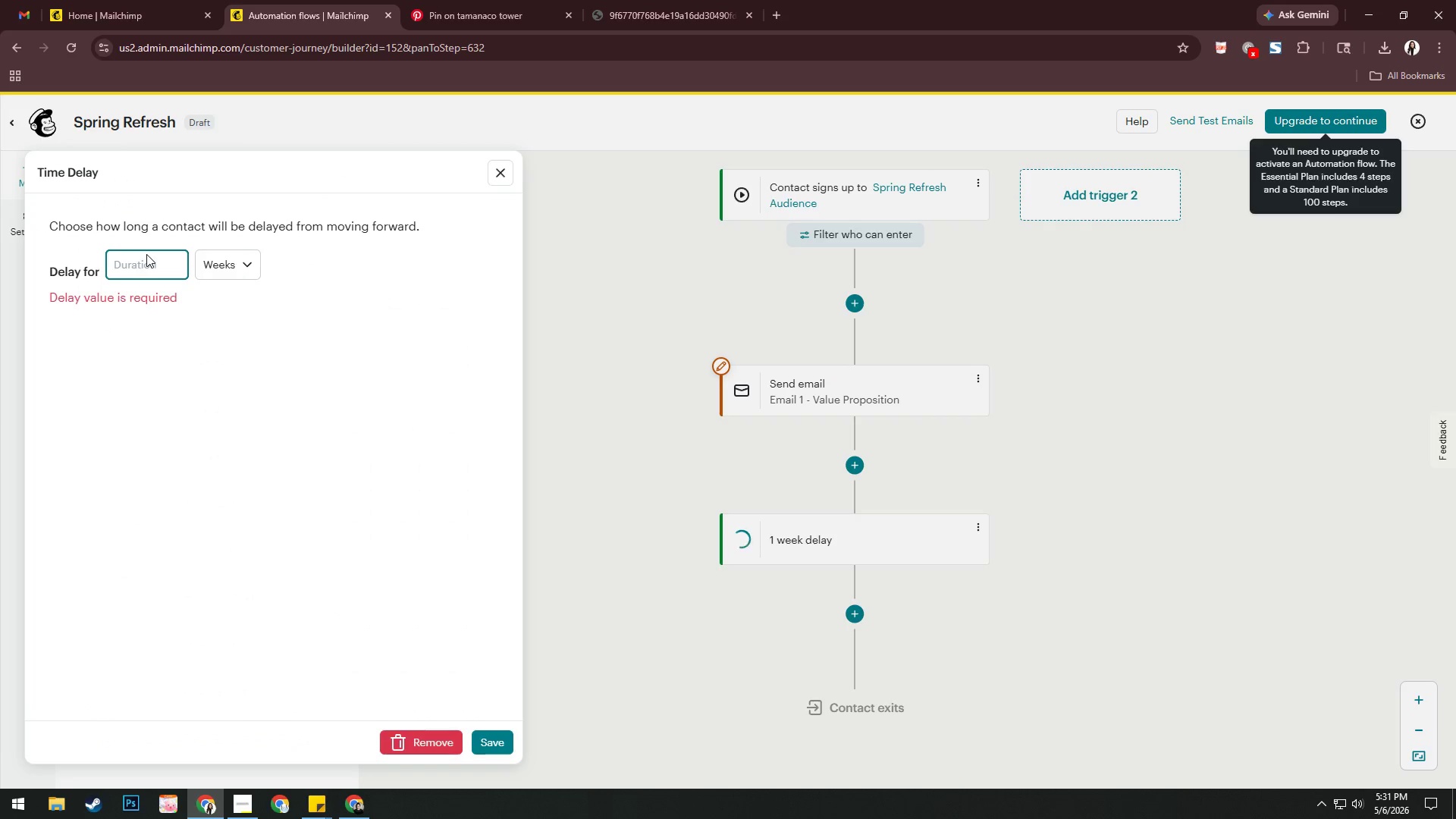 
key(Numpad5)
 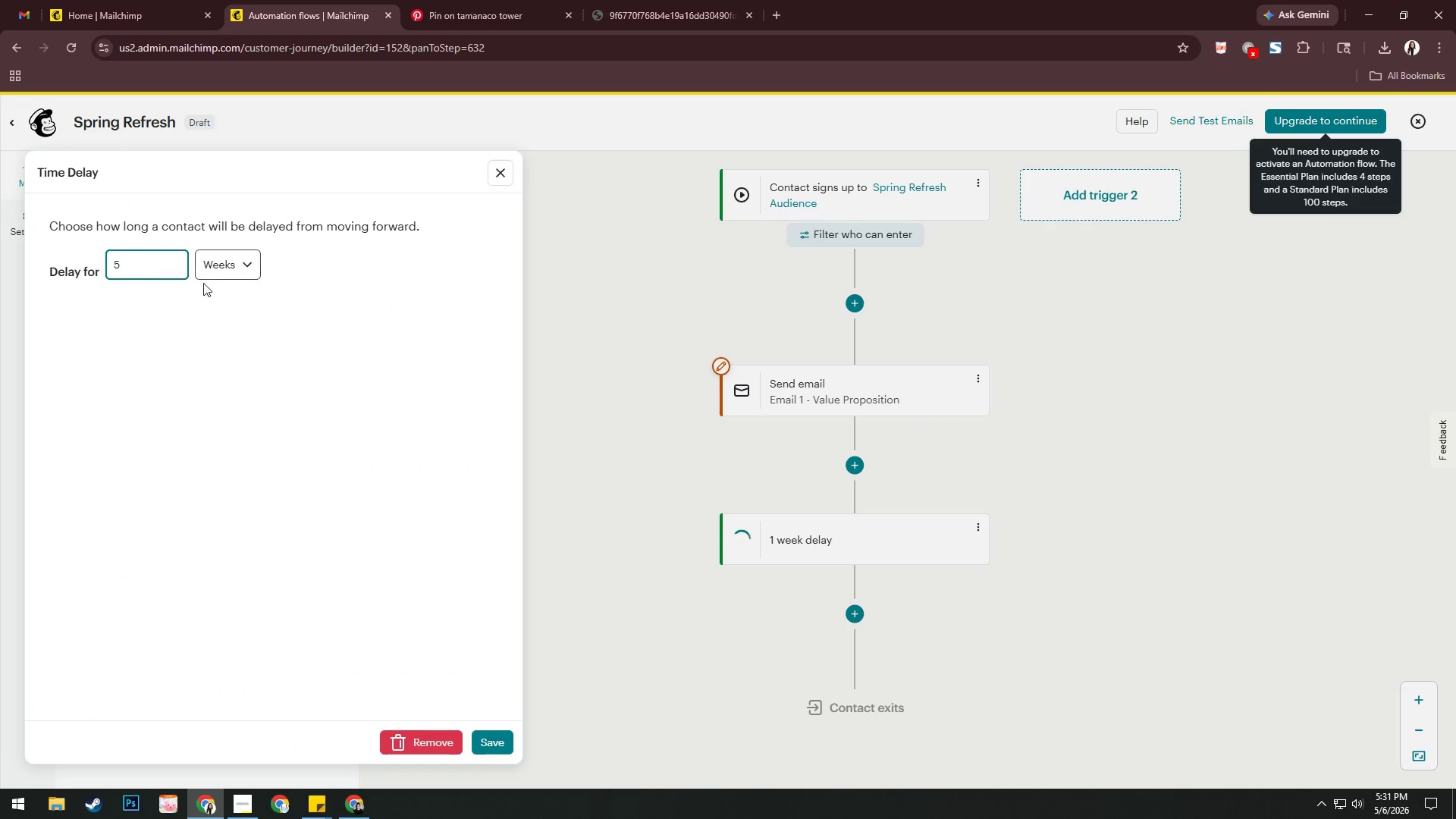 
left_click([221, 272])
 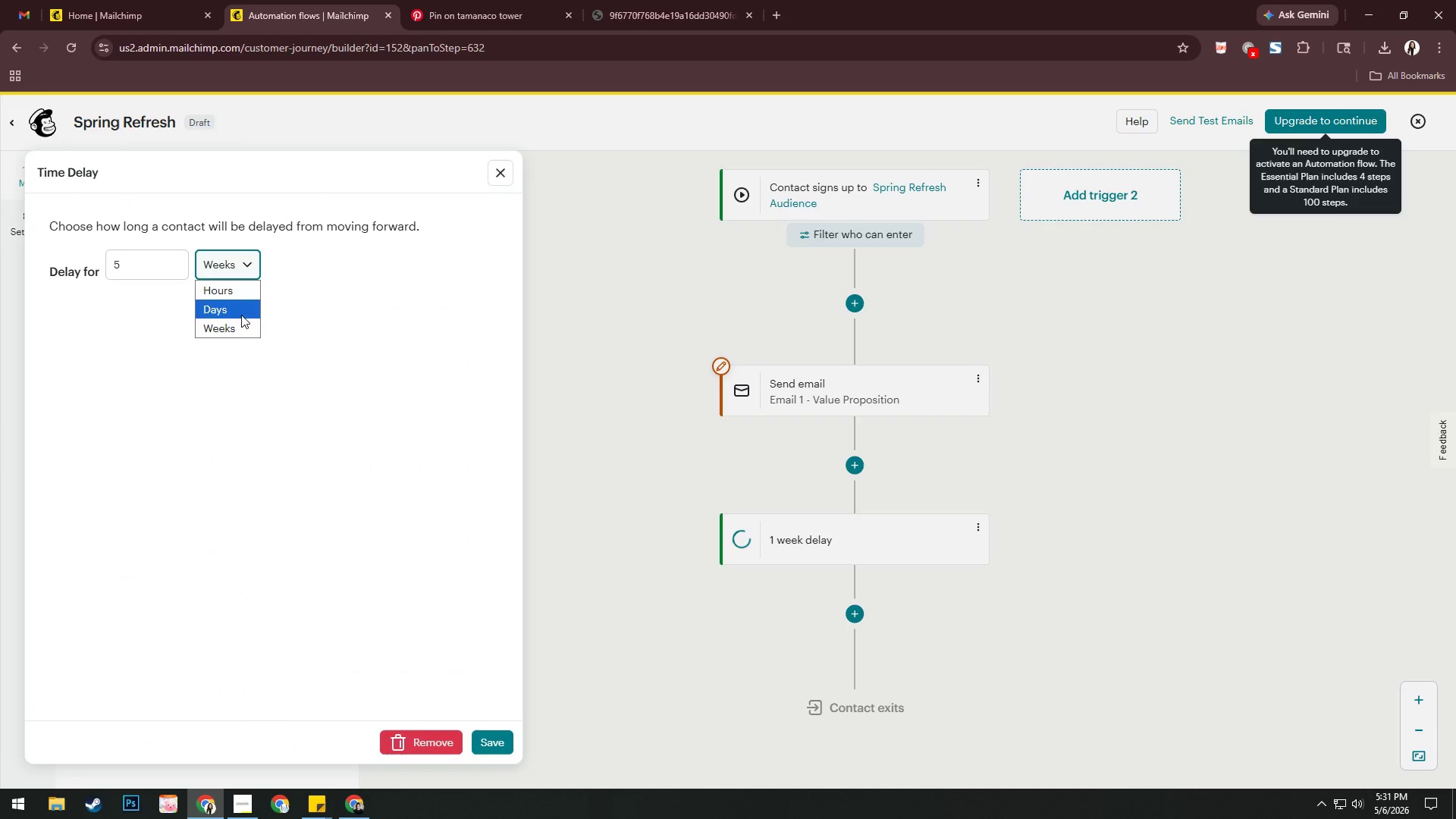 
left_click([241, 311])
 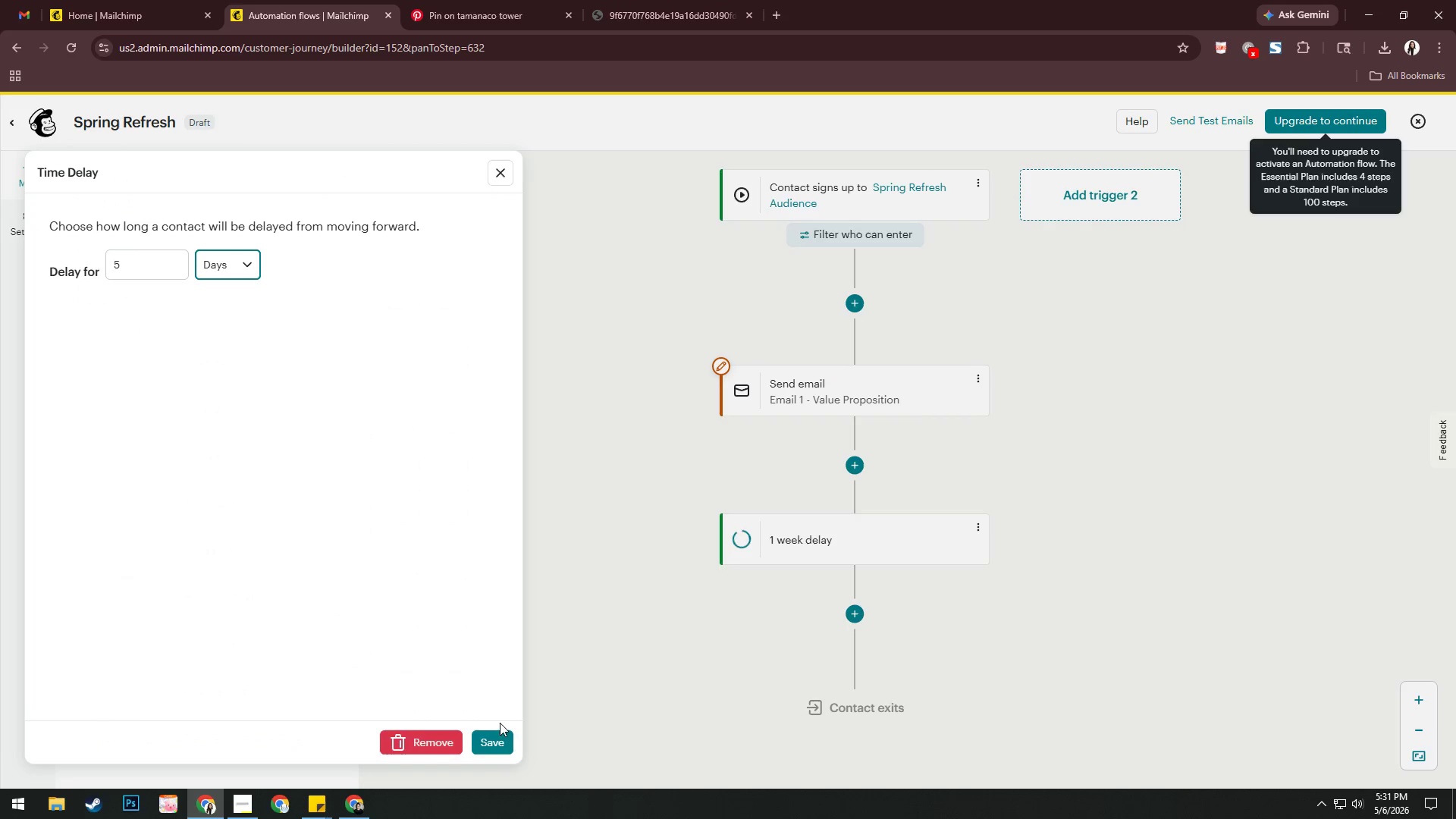 
left_click([496, 733])
 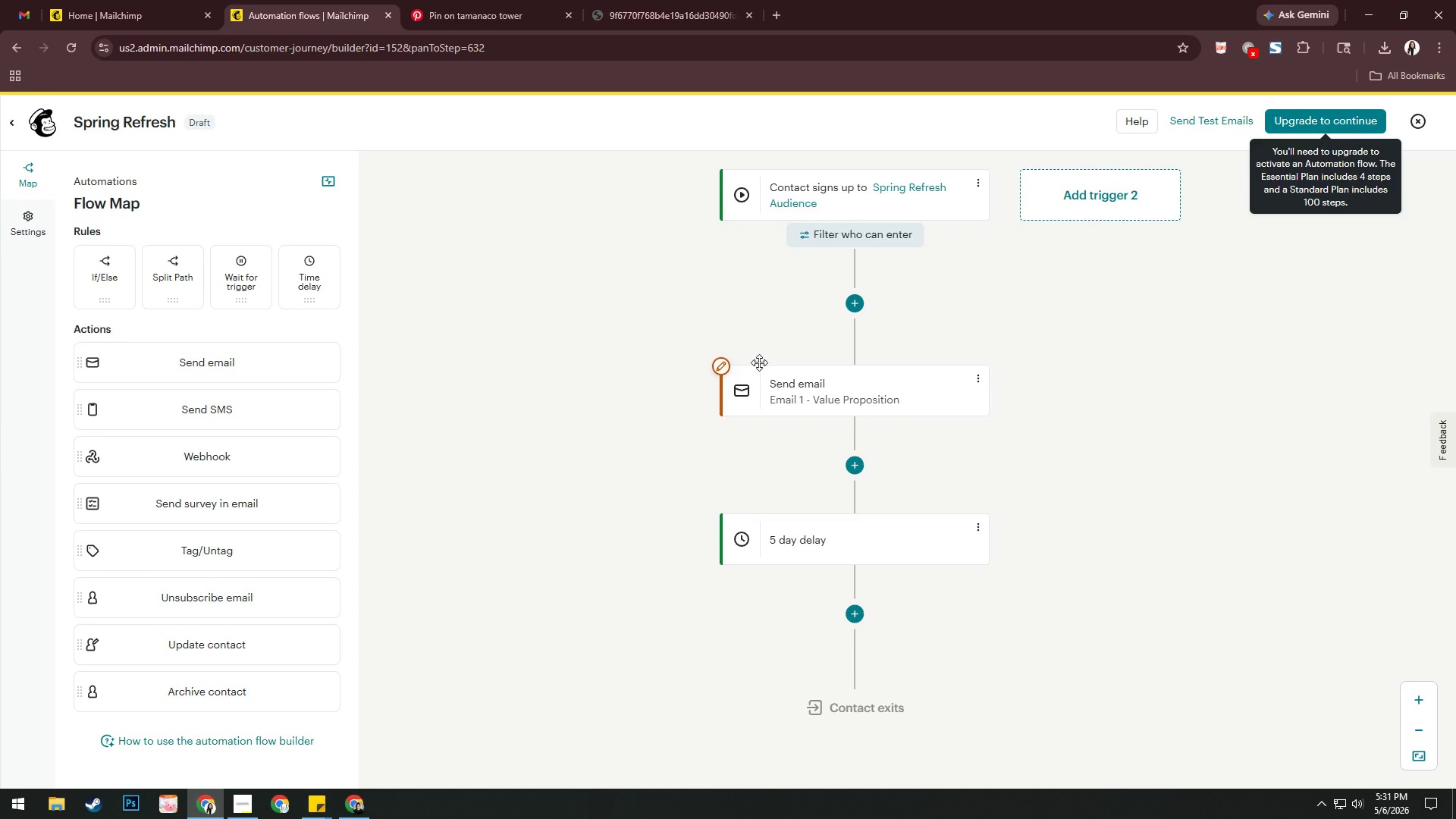 
wait(21.22)
 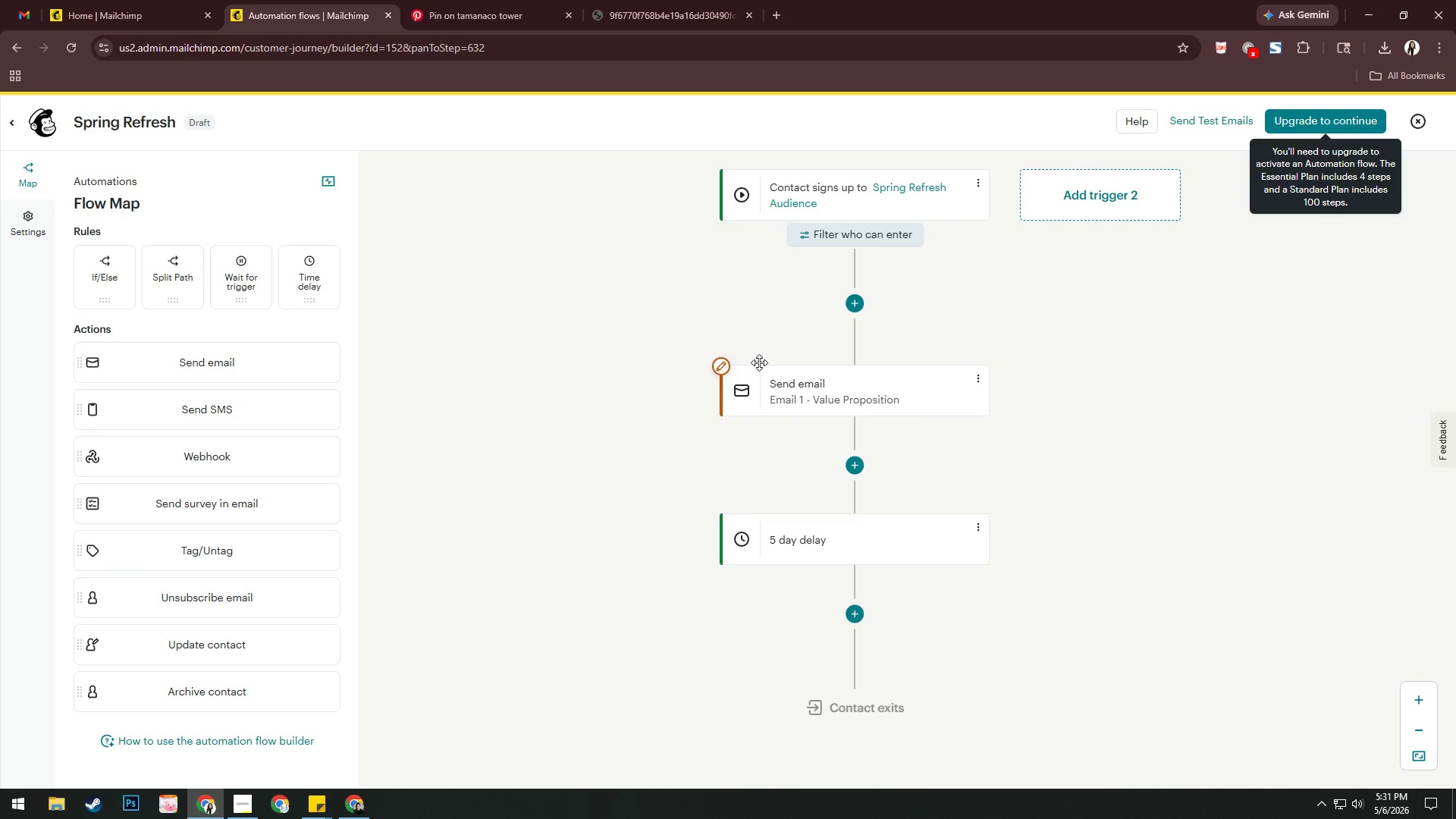 
scroll: coordinate [1056, 457], scroll_direction: down, amount: 2.0
 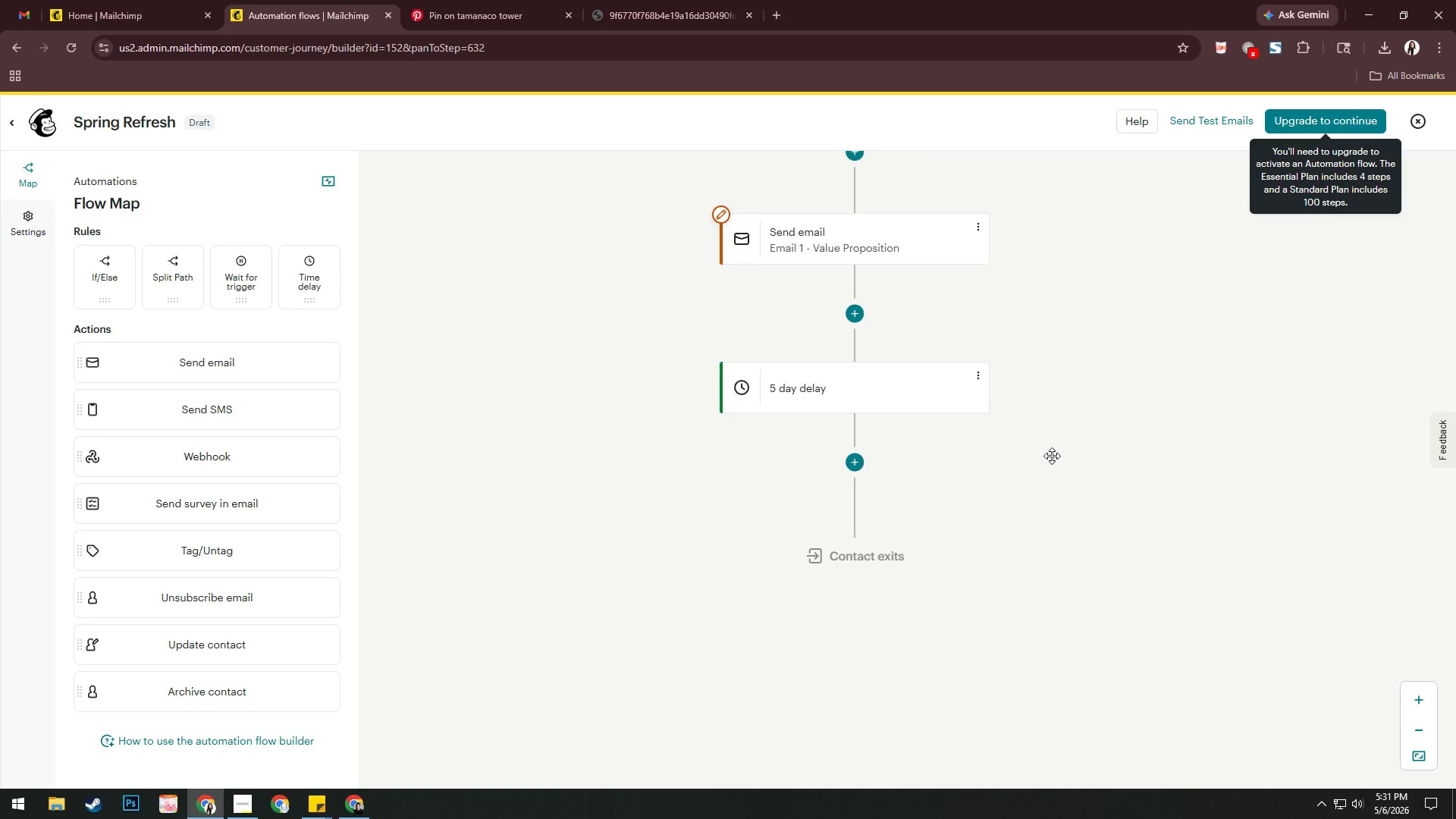 
wait(10.36)
 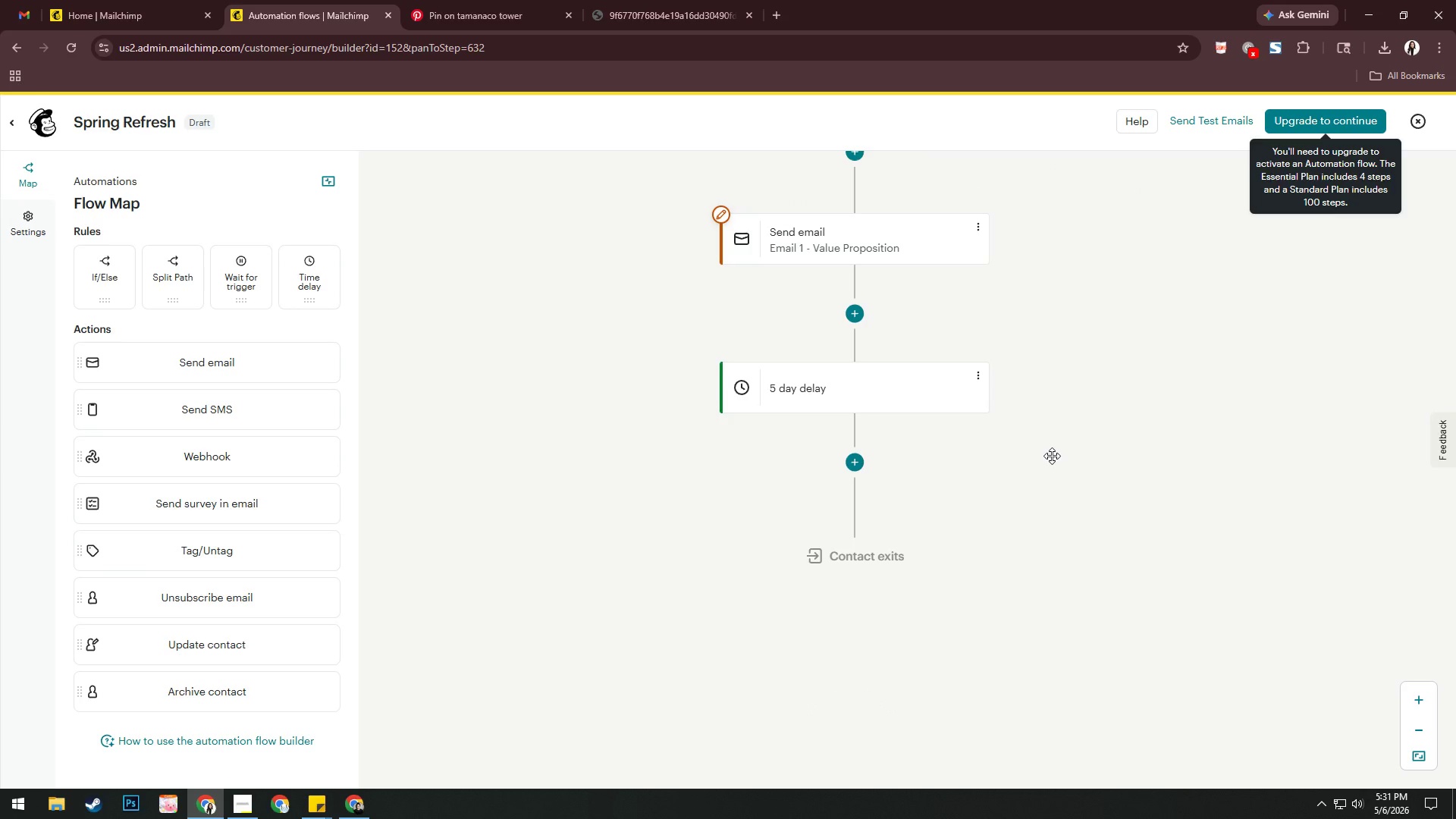 
left_click_drag(start_coordinate=[1060, 477], to_coordinate=[1056, 316])
 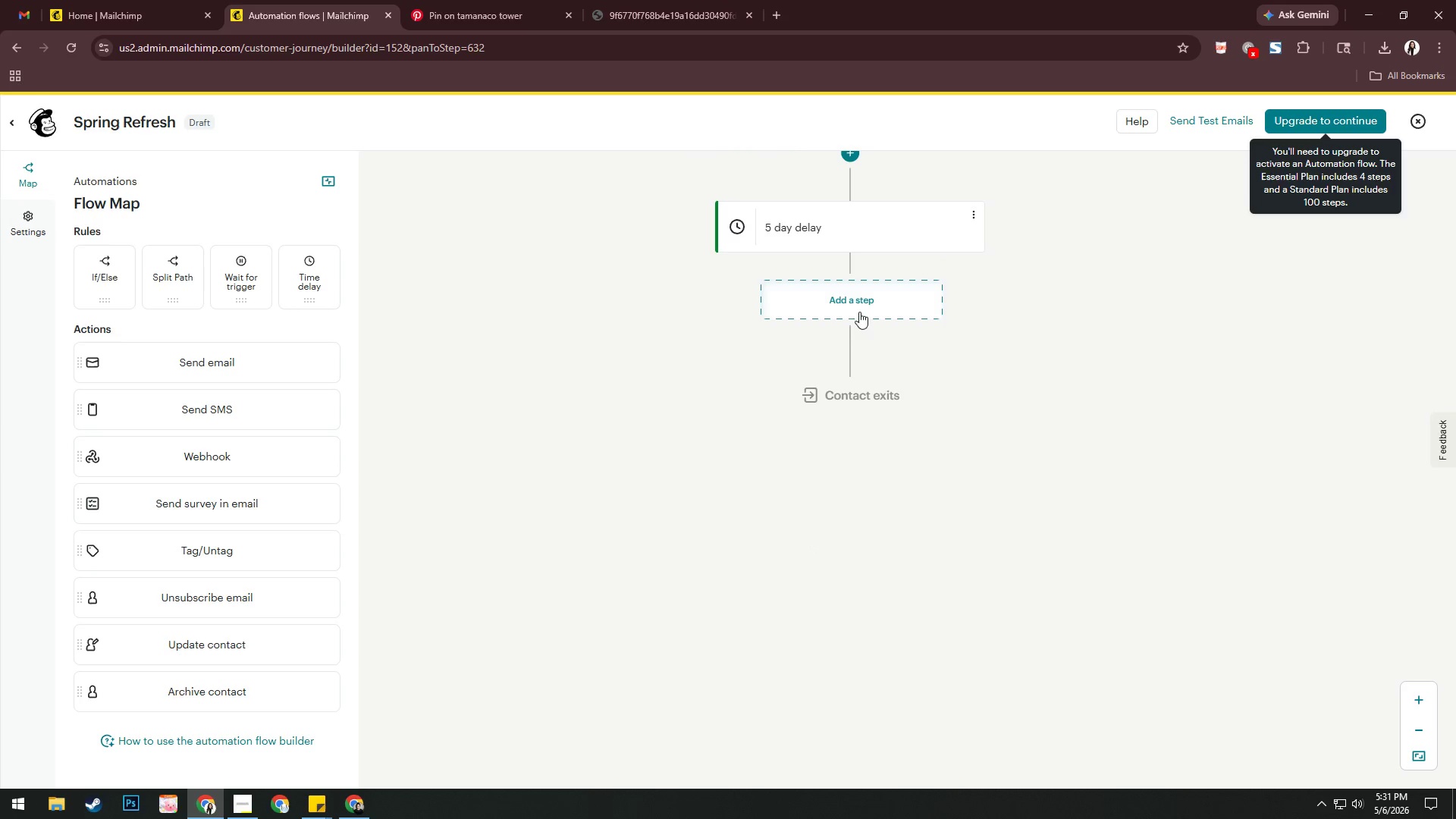 
left_click([864, 306])
 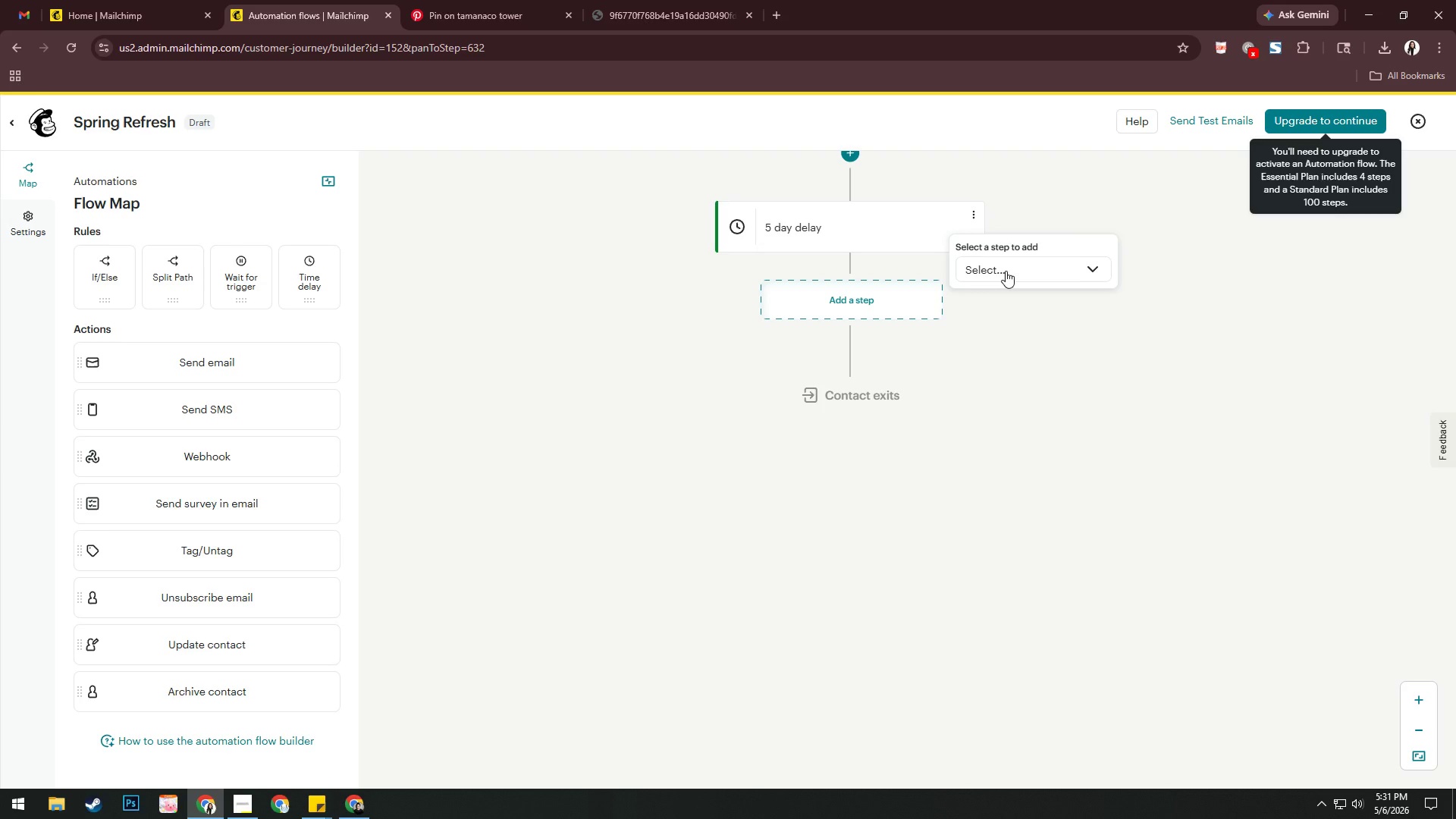 
wait(14.06)
 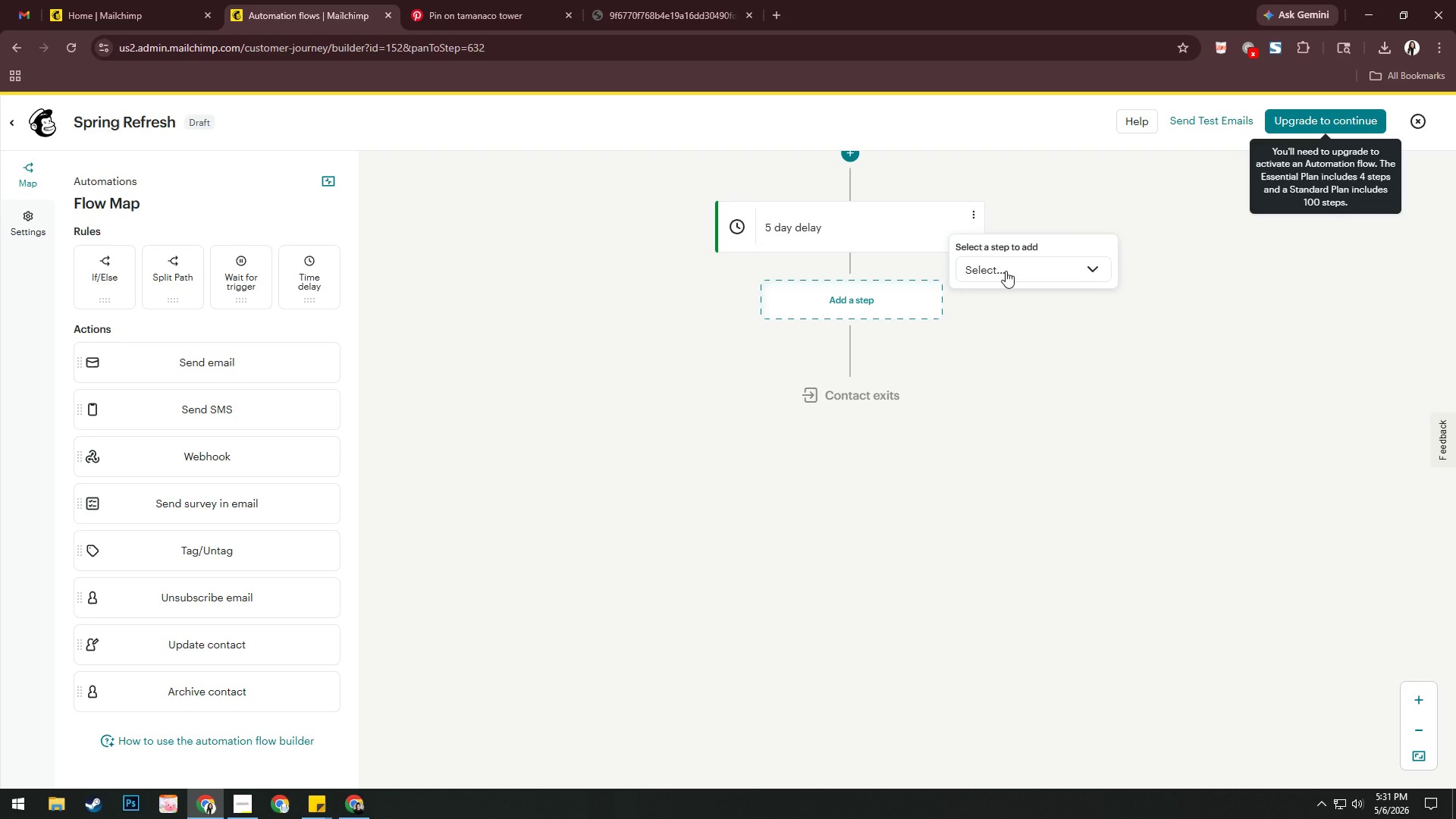 
key(Alt+AltLeft)
 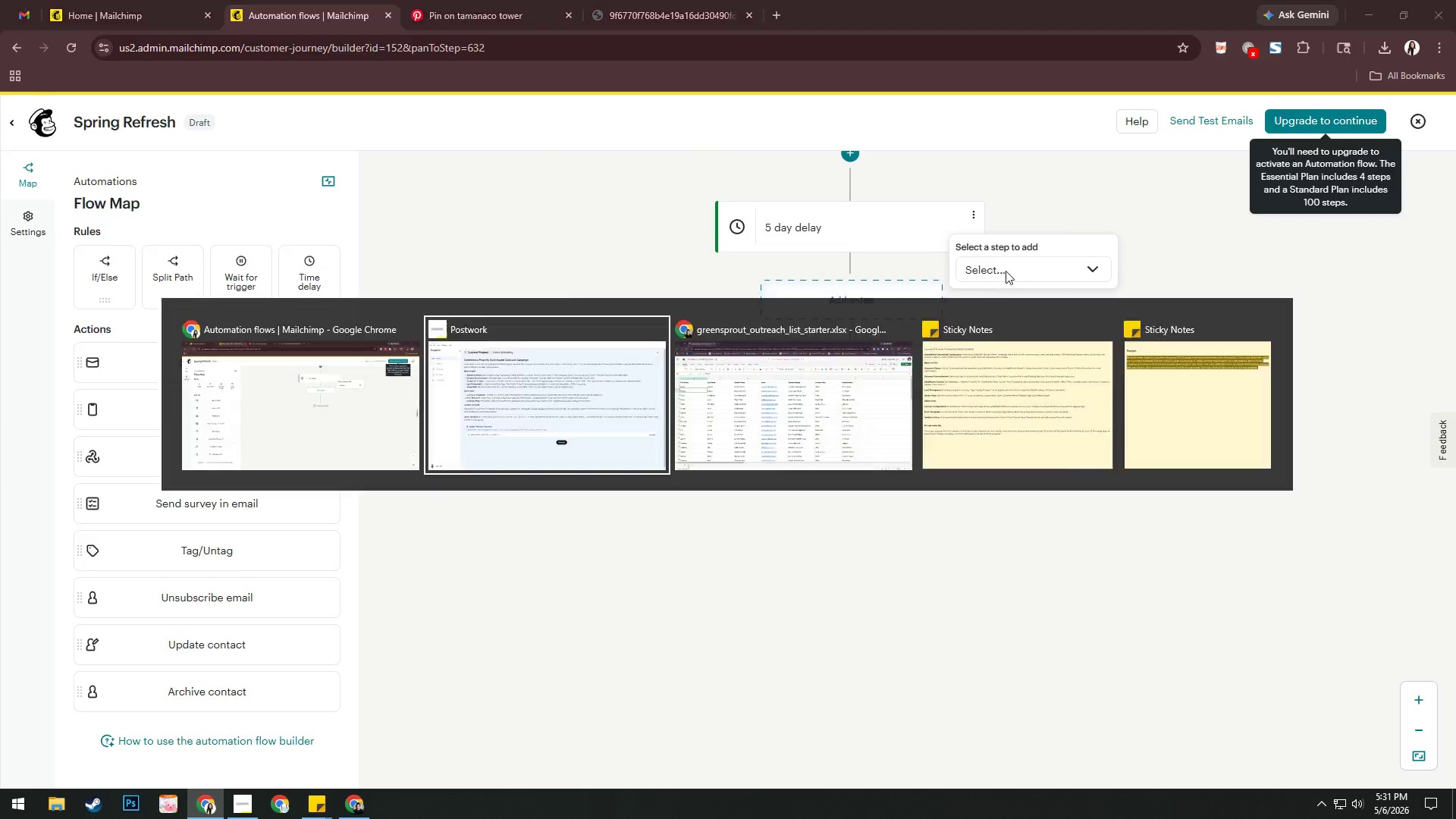 
key(Alt+Tab)